 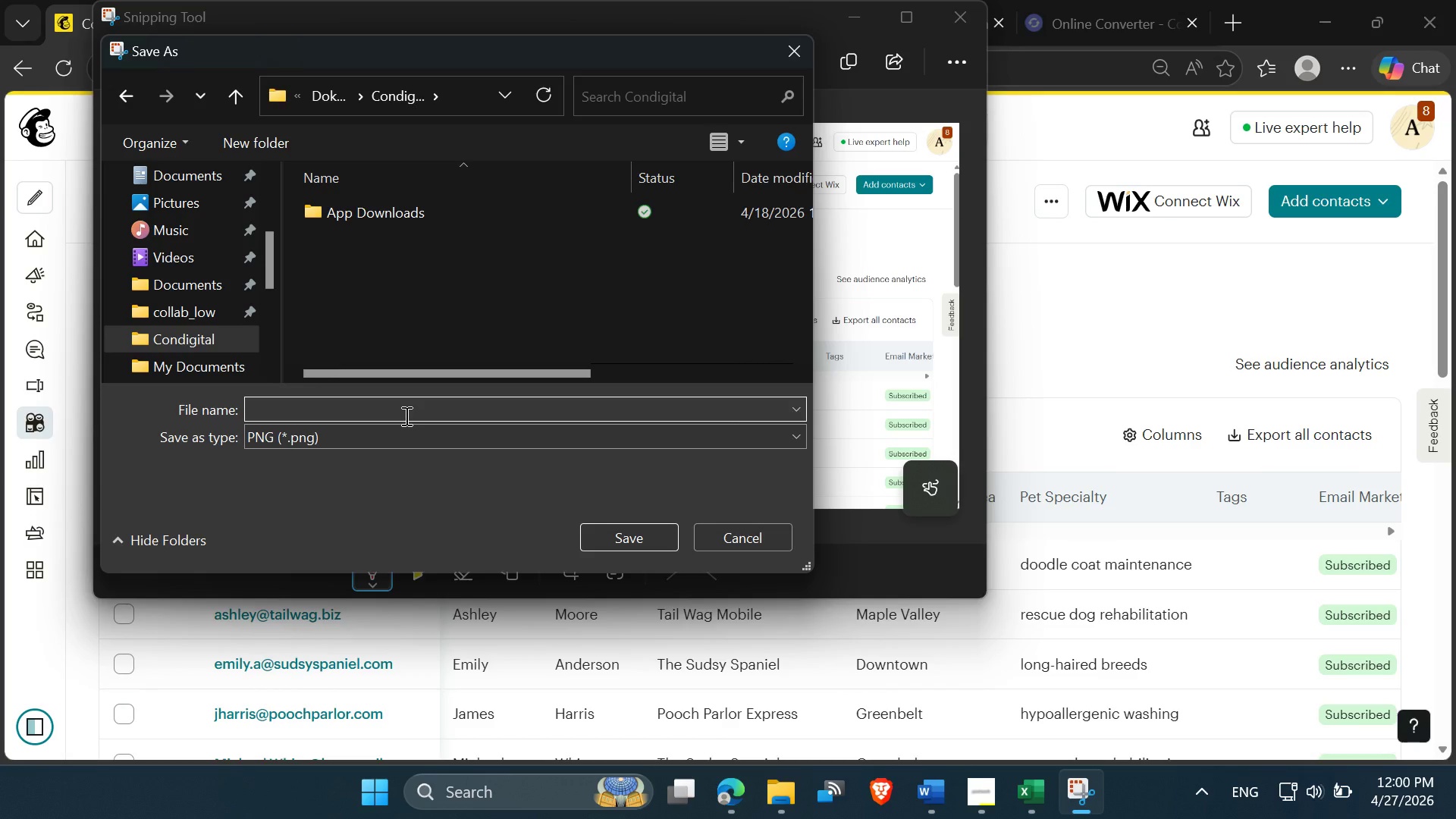 
key(Meta+V)
 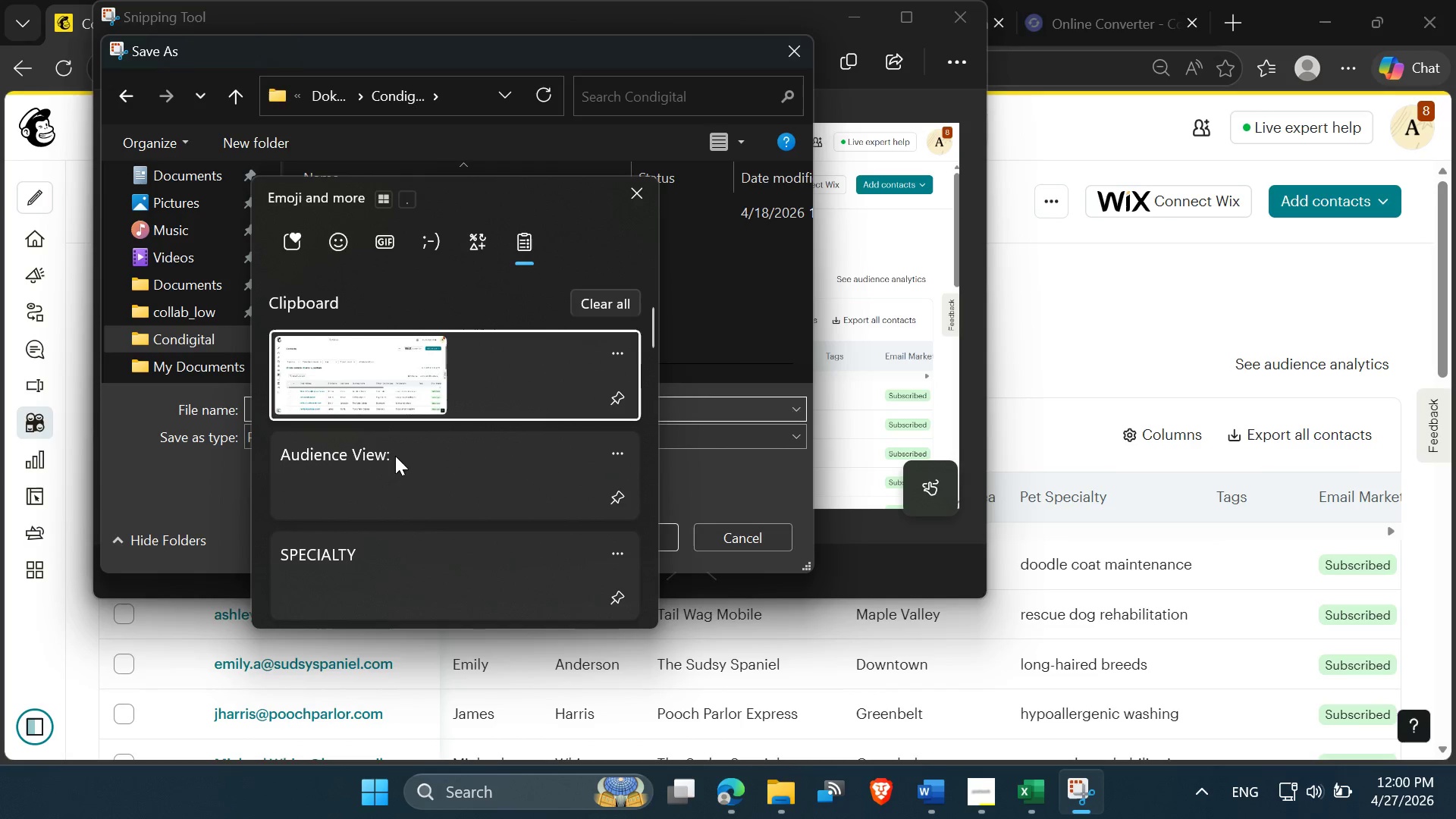 
left_click([391, 500])
 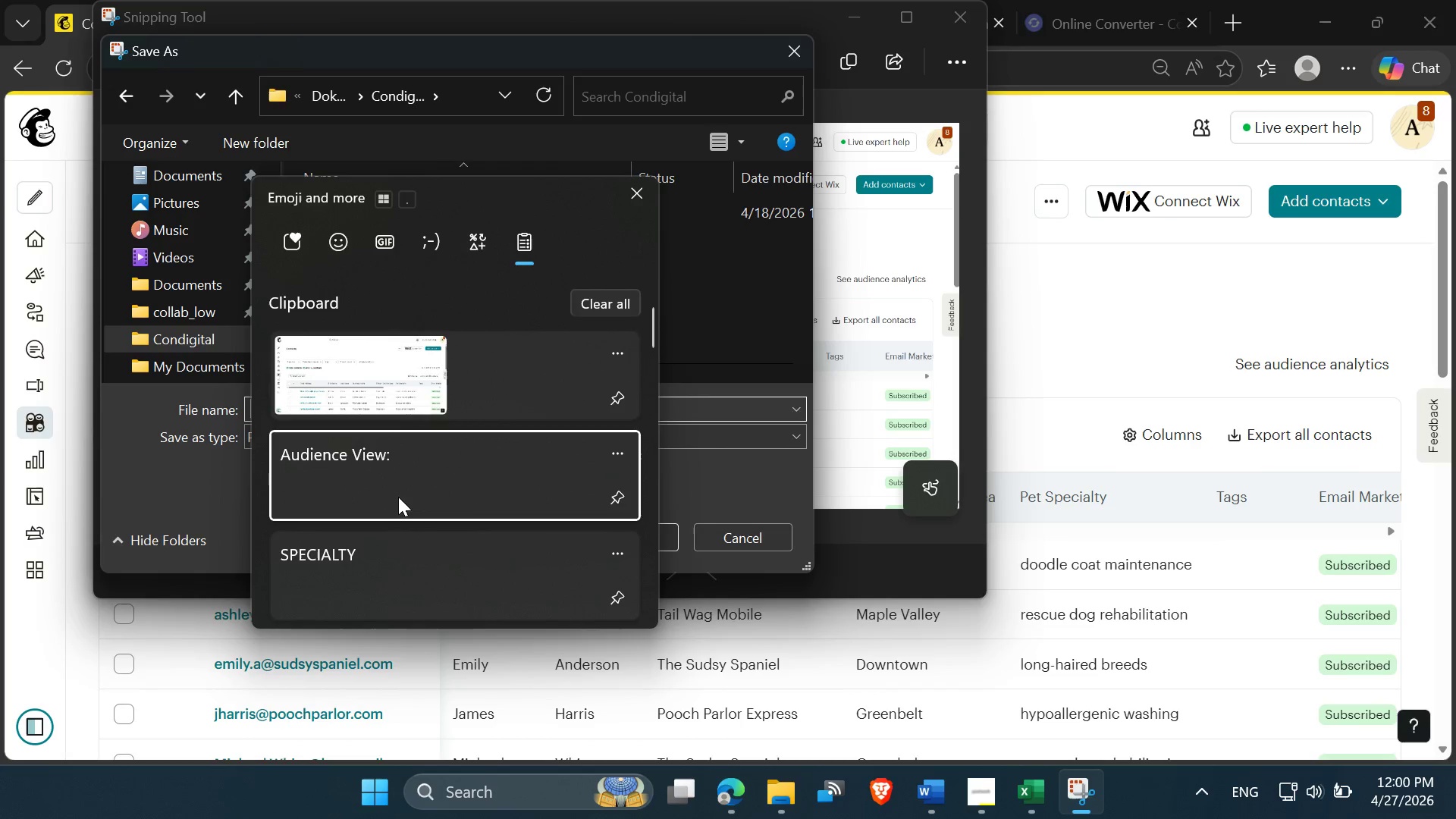 
key(Control+ControlLeft)
 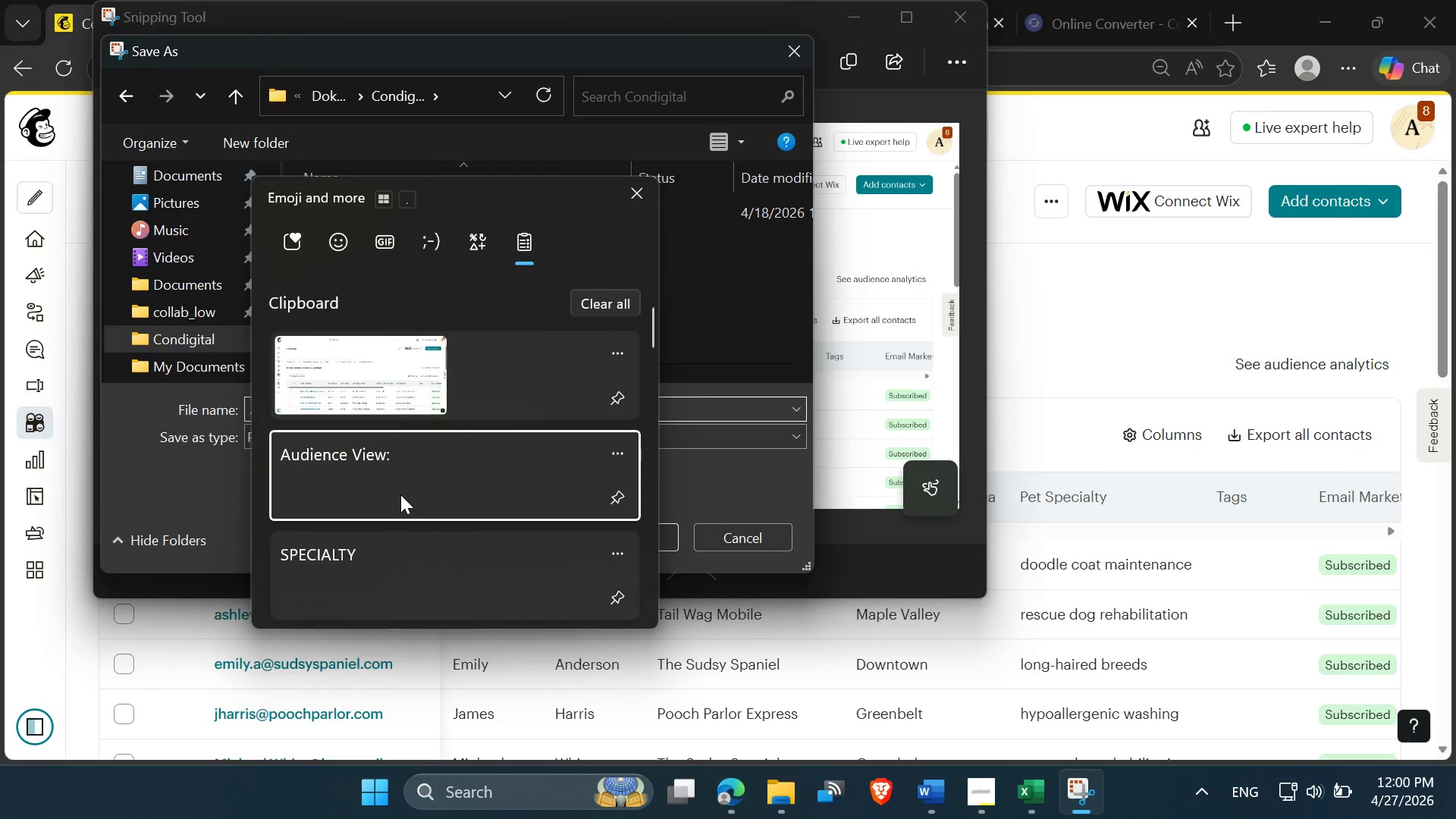 
key(Control+V)
 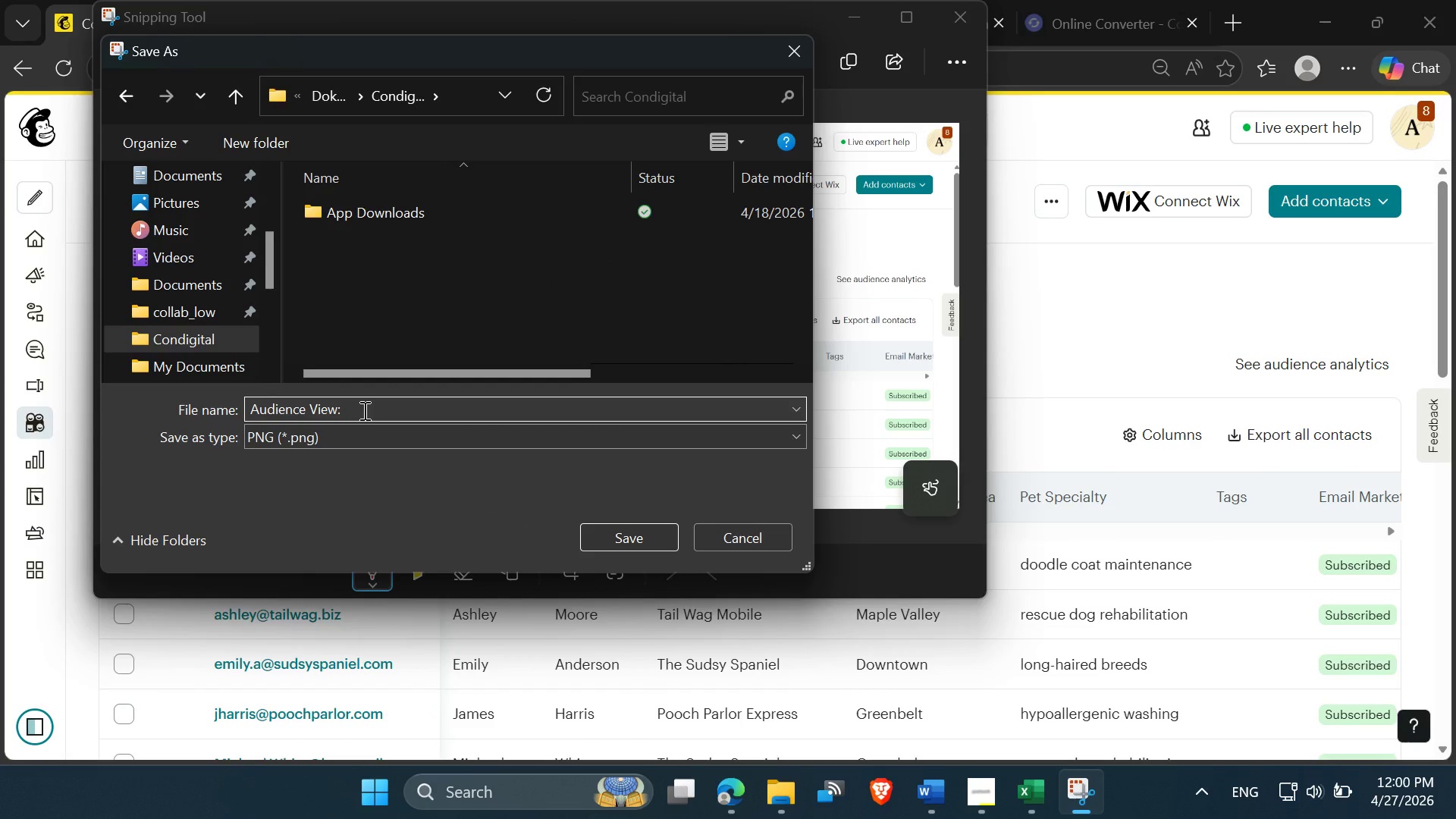 
key(Backspace)
 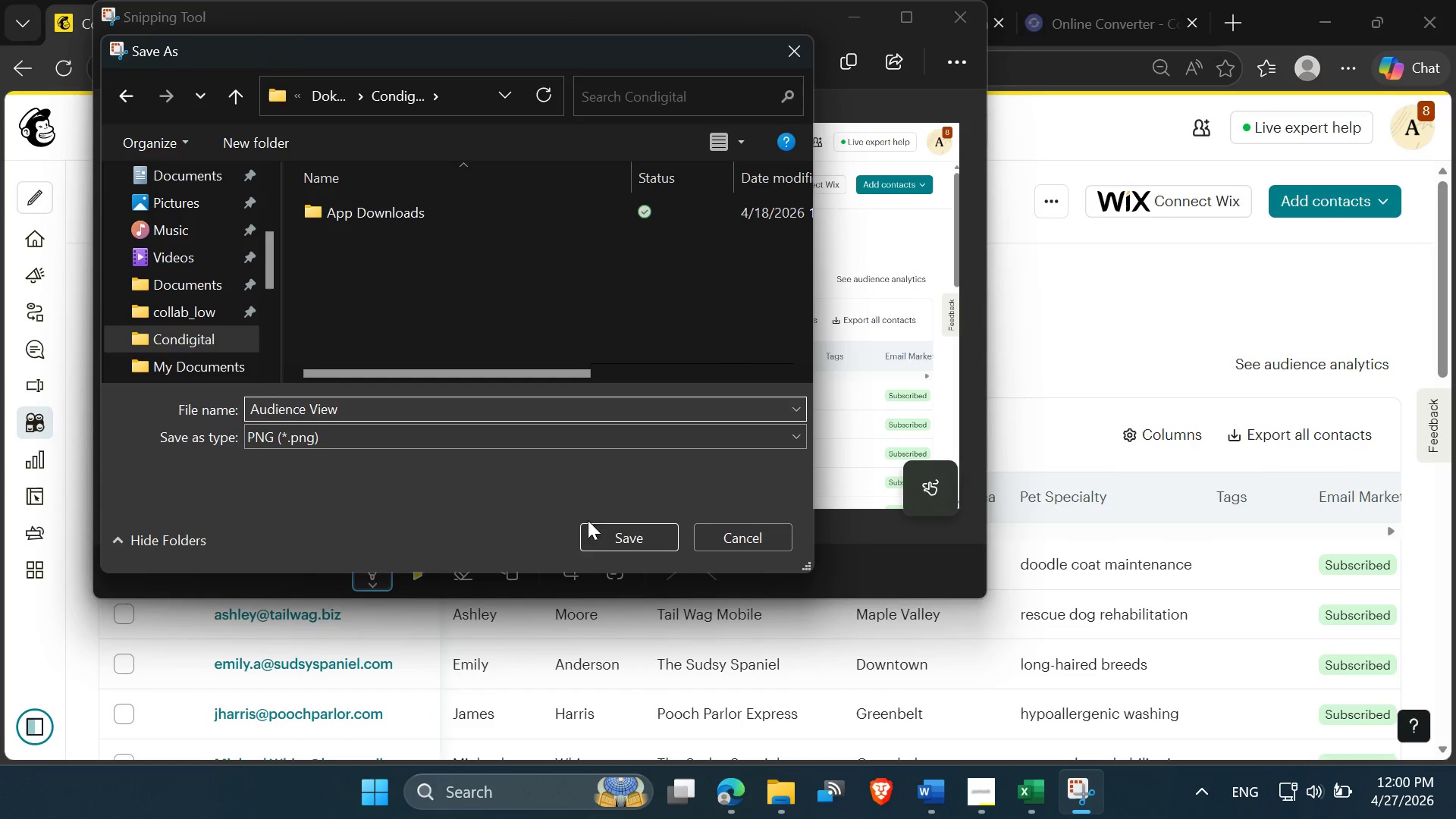 
left_click([607, 532])
 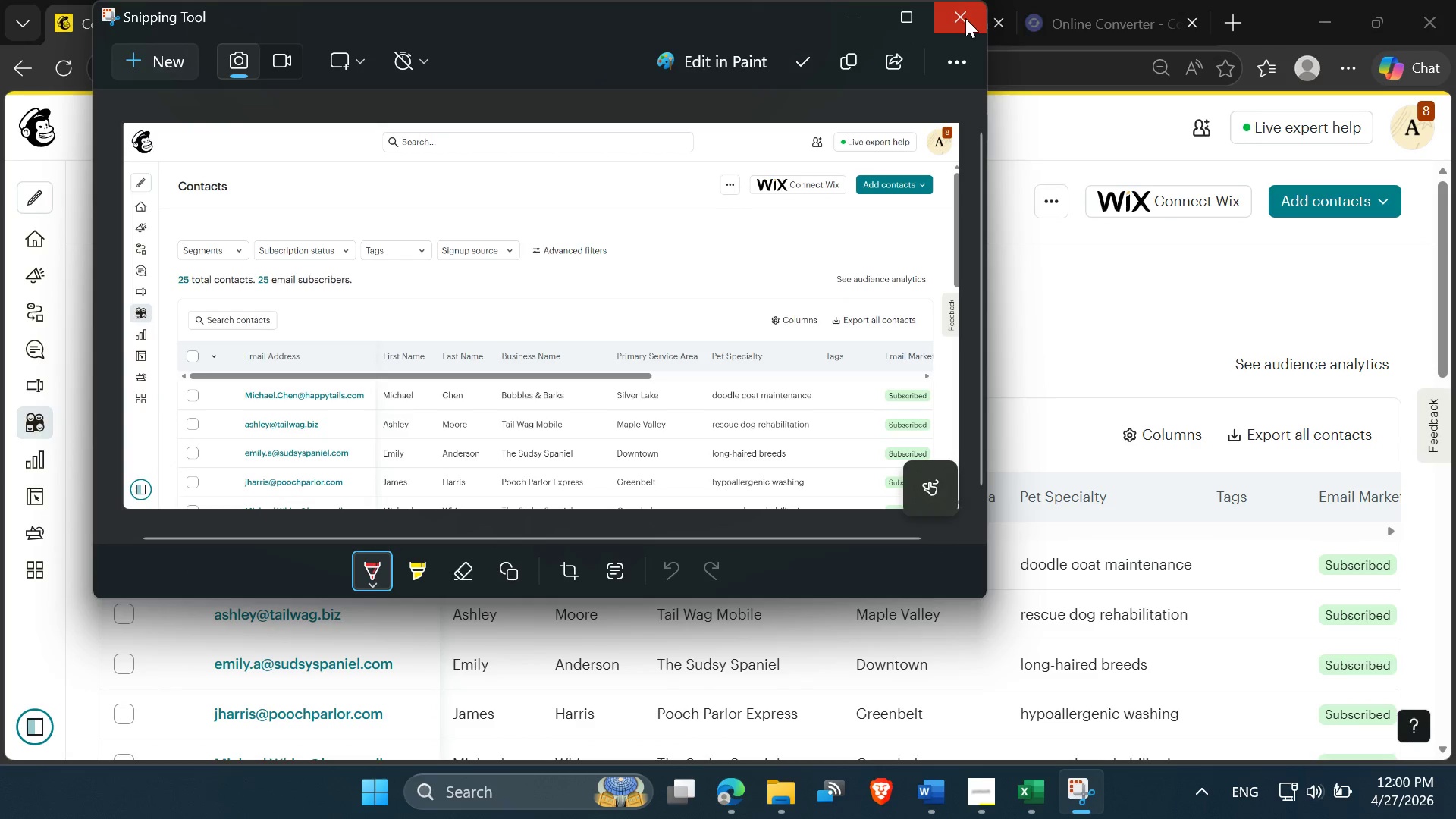 
left_click([964, 18])
 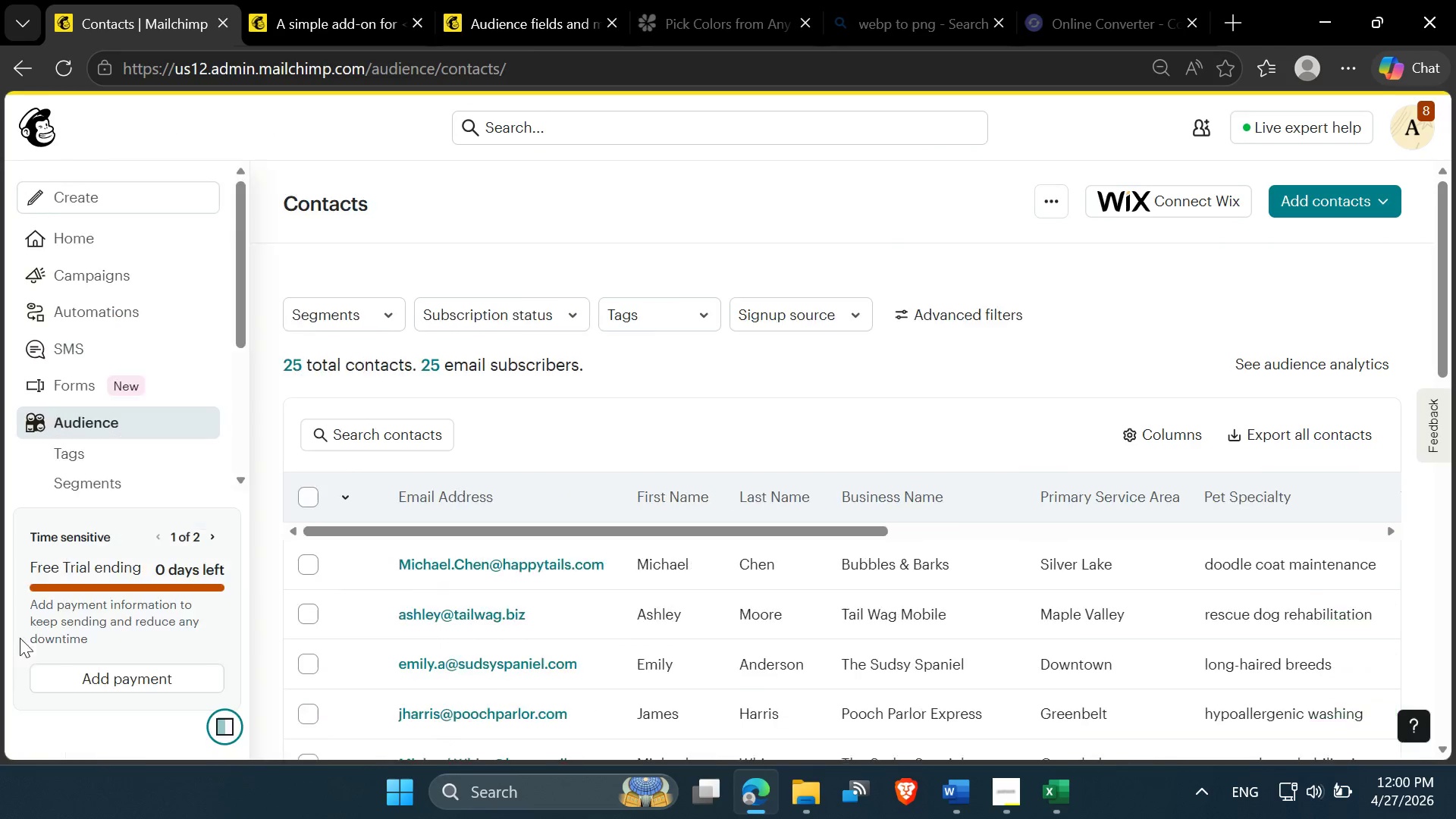 
left_click([224, 720])
 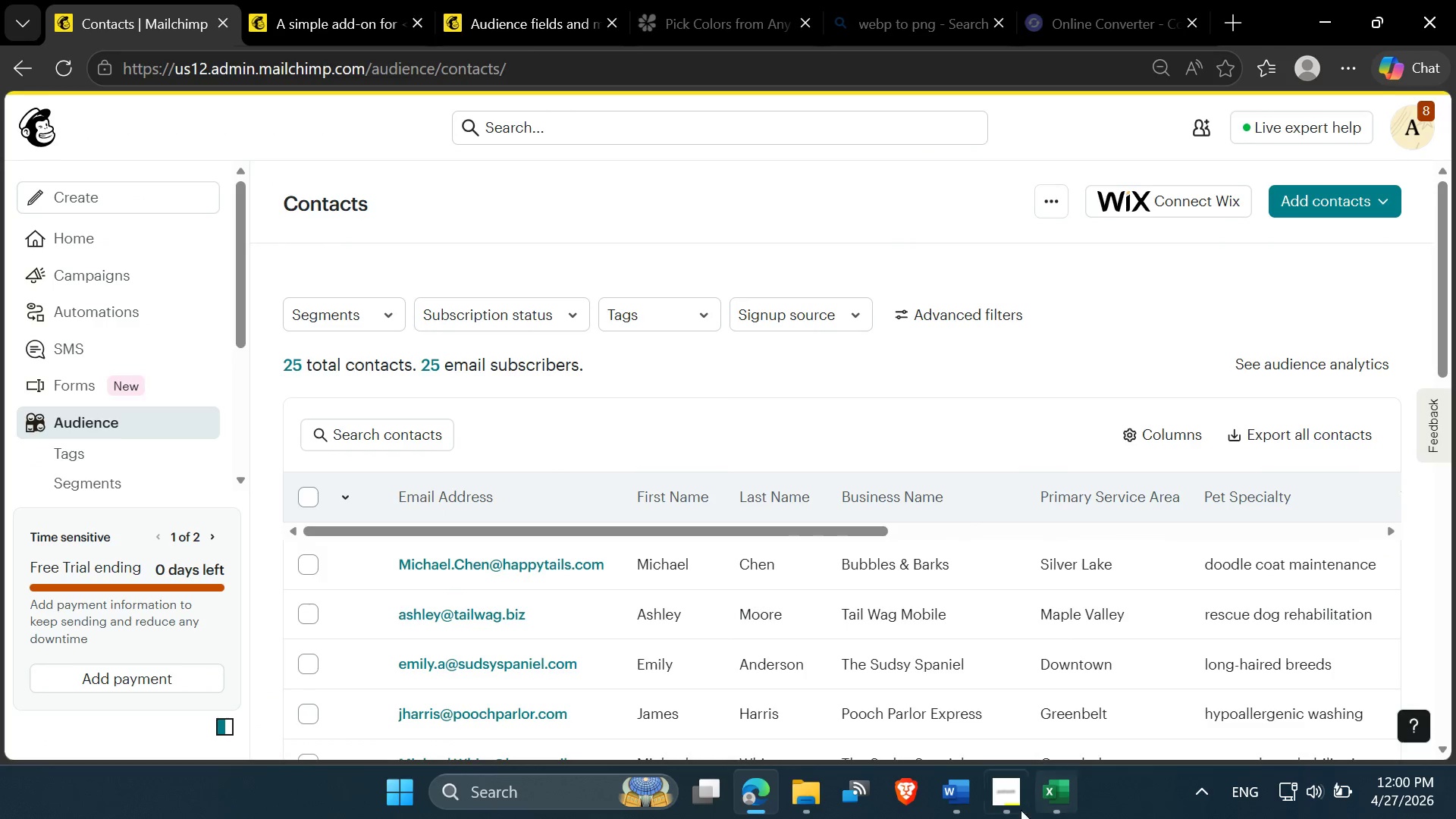 
left_click([1012, 803])